 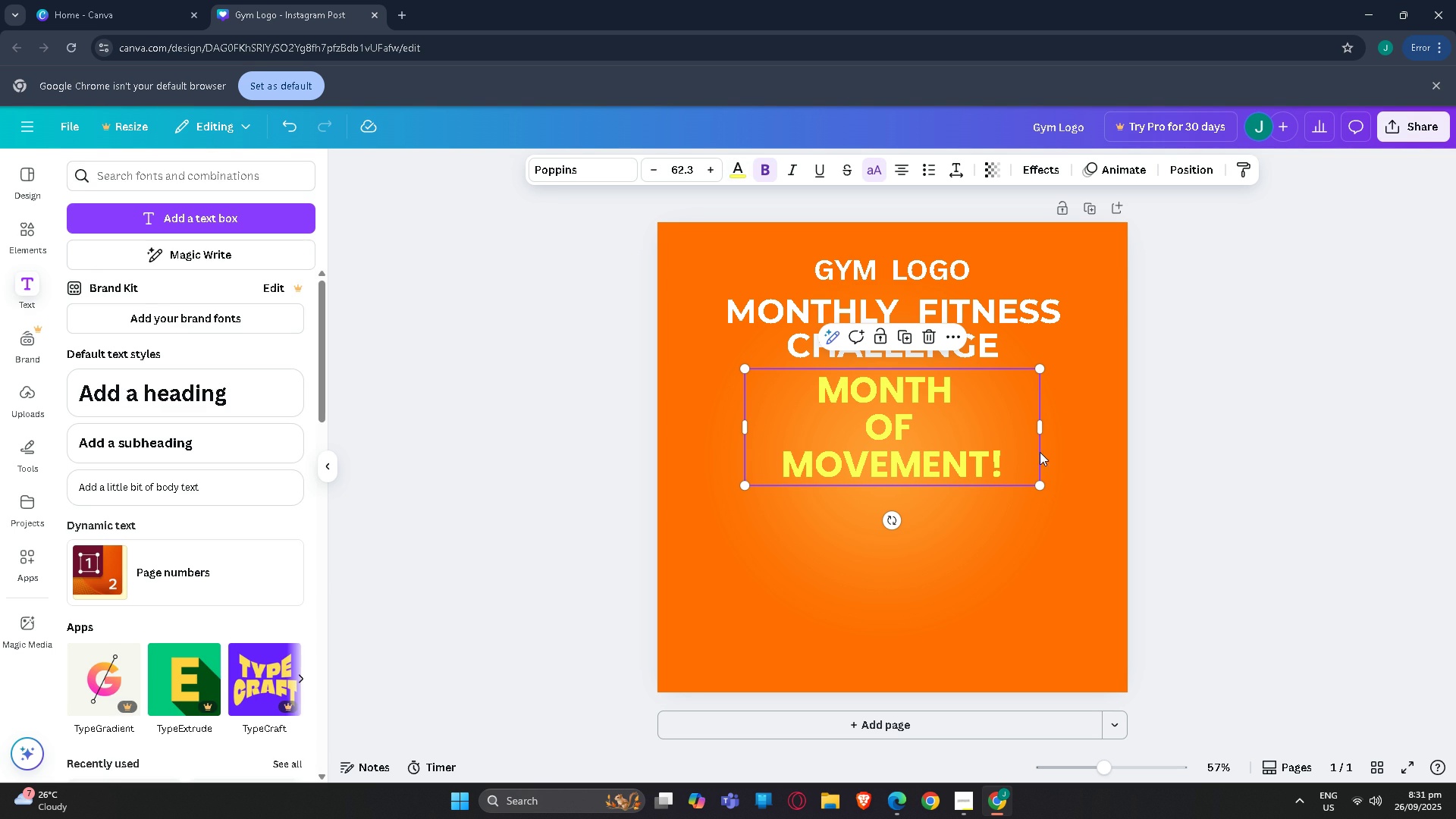 
left_click([1141, 764])
 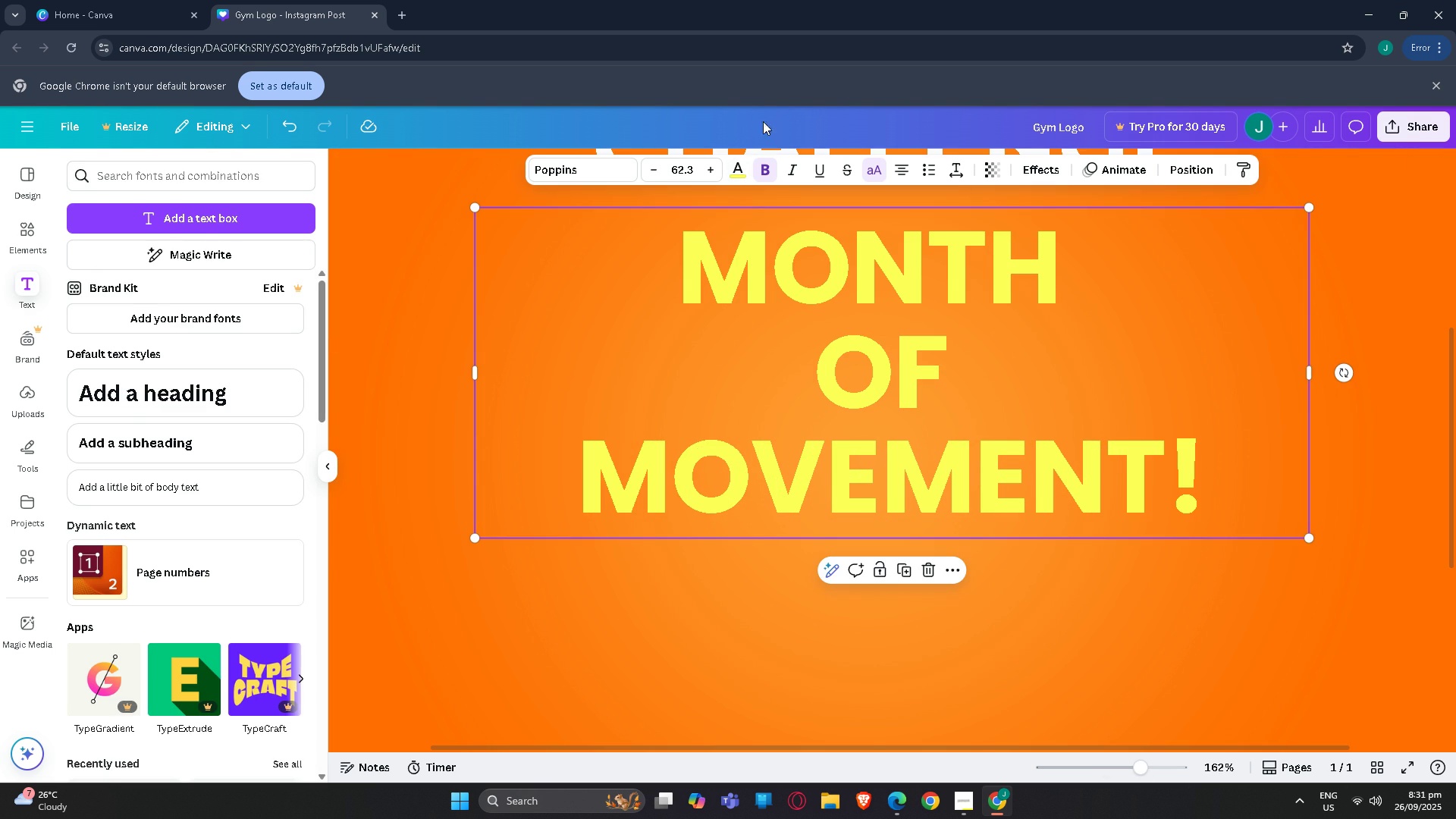 
left_click([738, 170])
 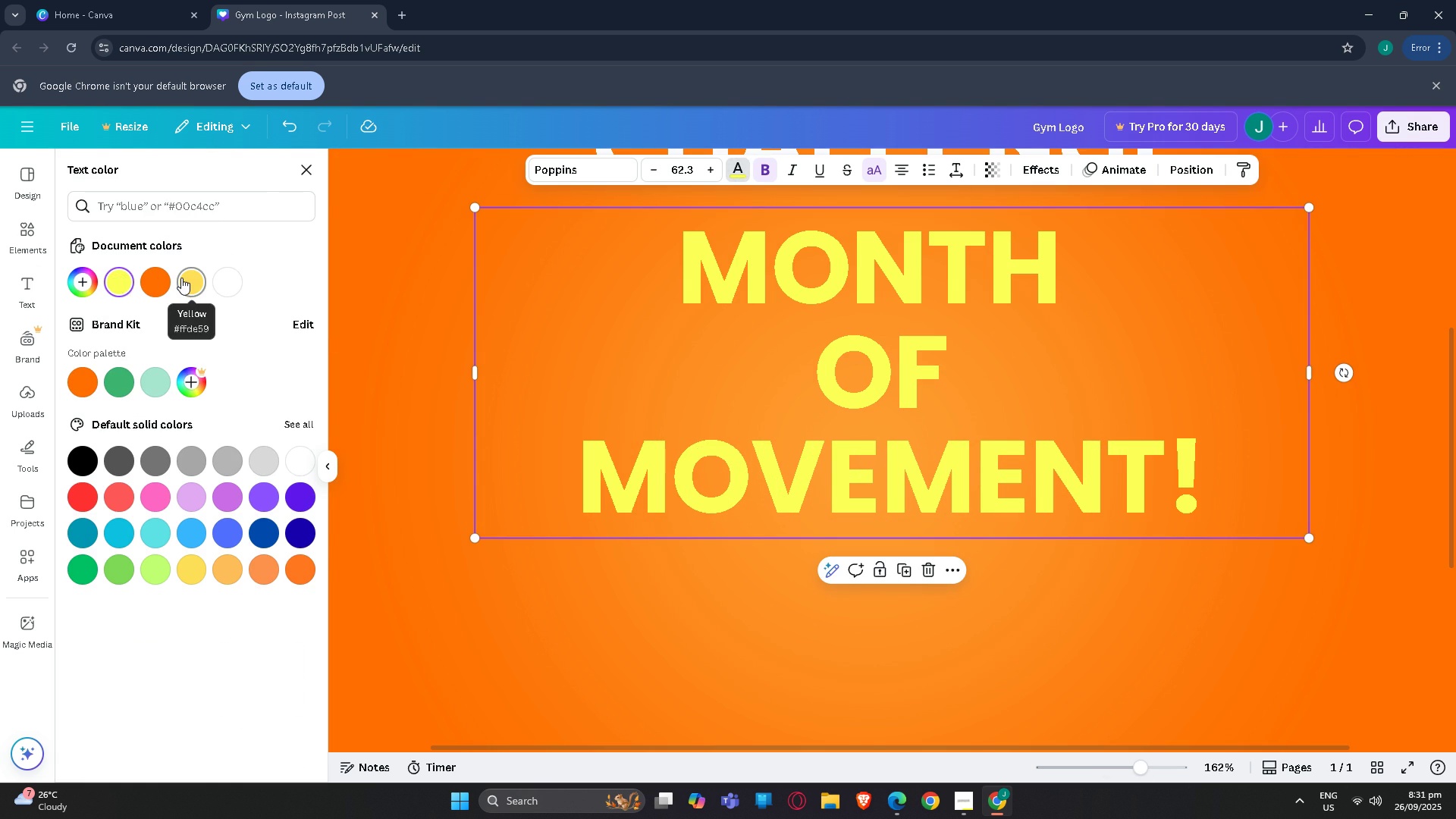 
left_click([182, 278])
 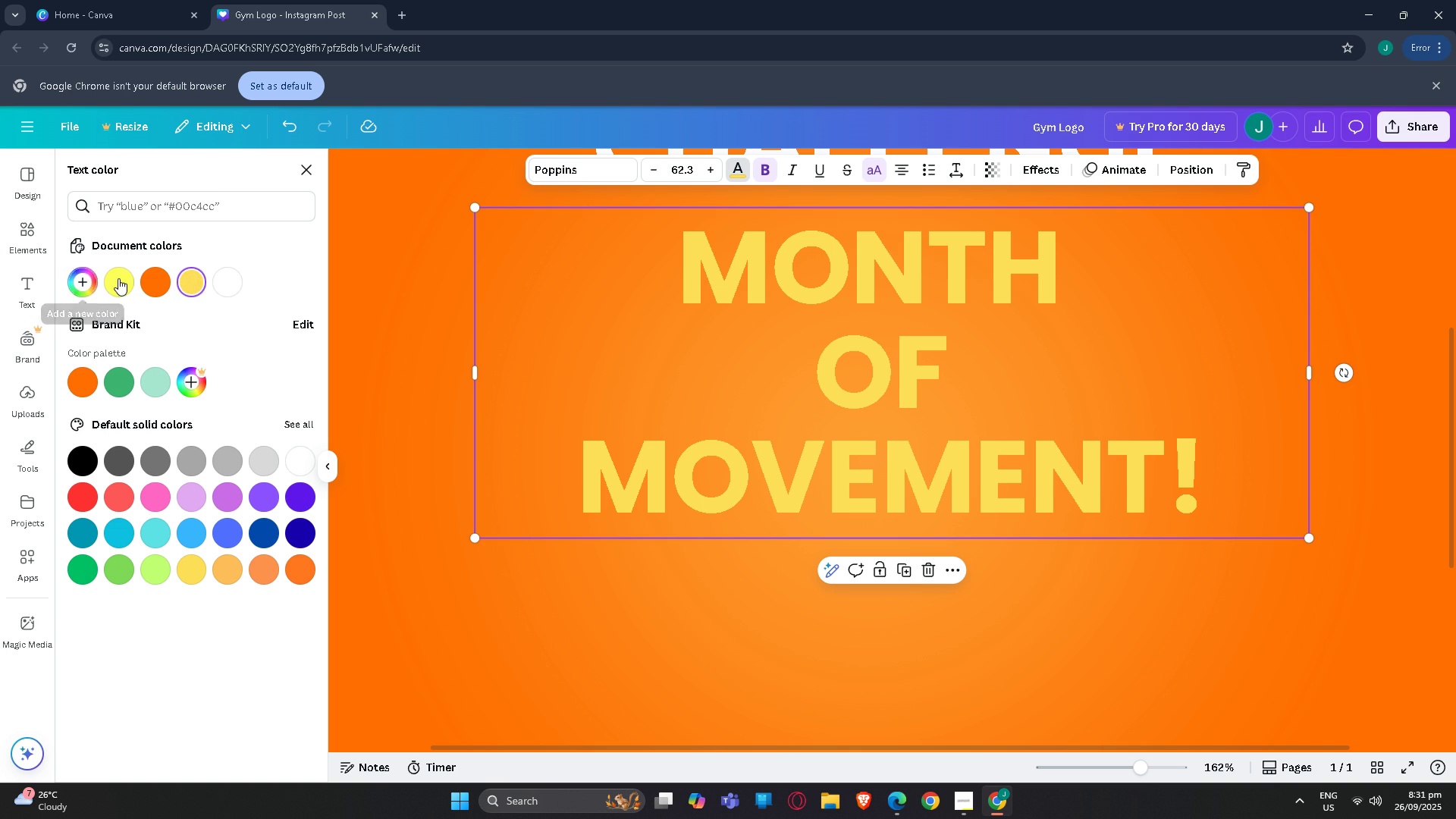 
left_click([119, 278])
 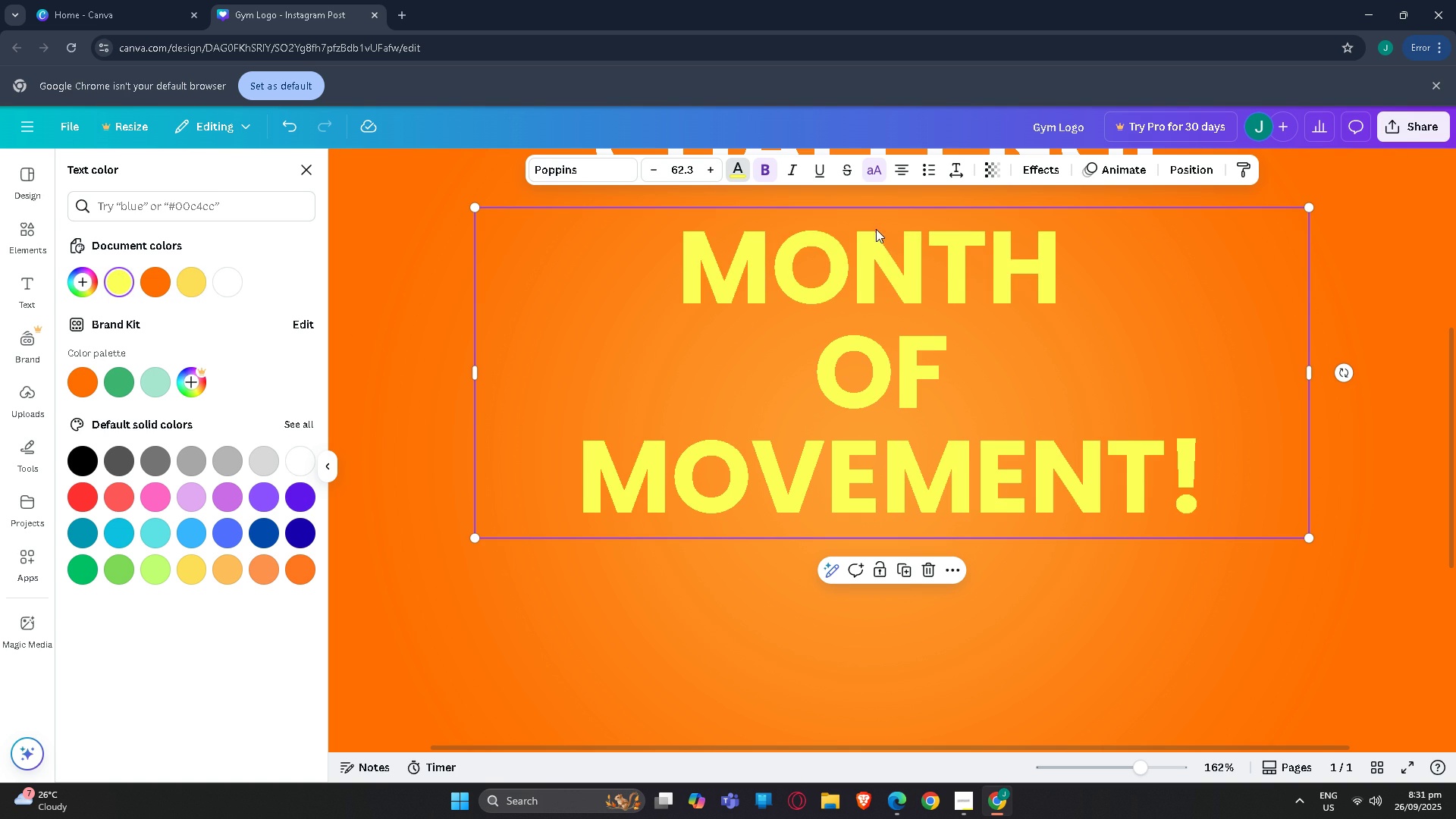 
scroll: coordinate [839, 289], scroll_direction: up, amount: 2.0
 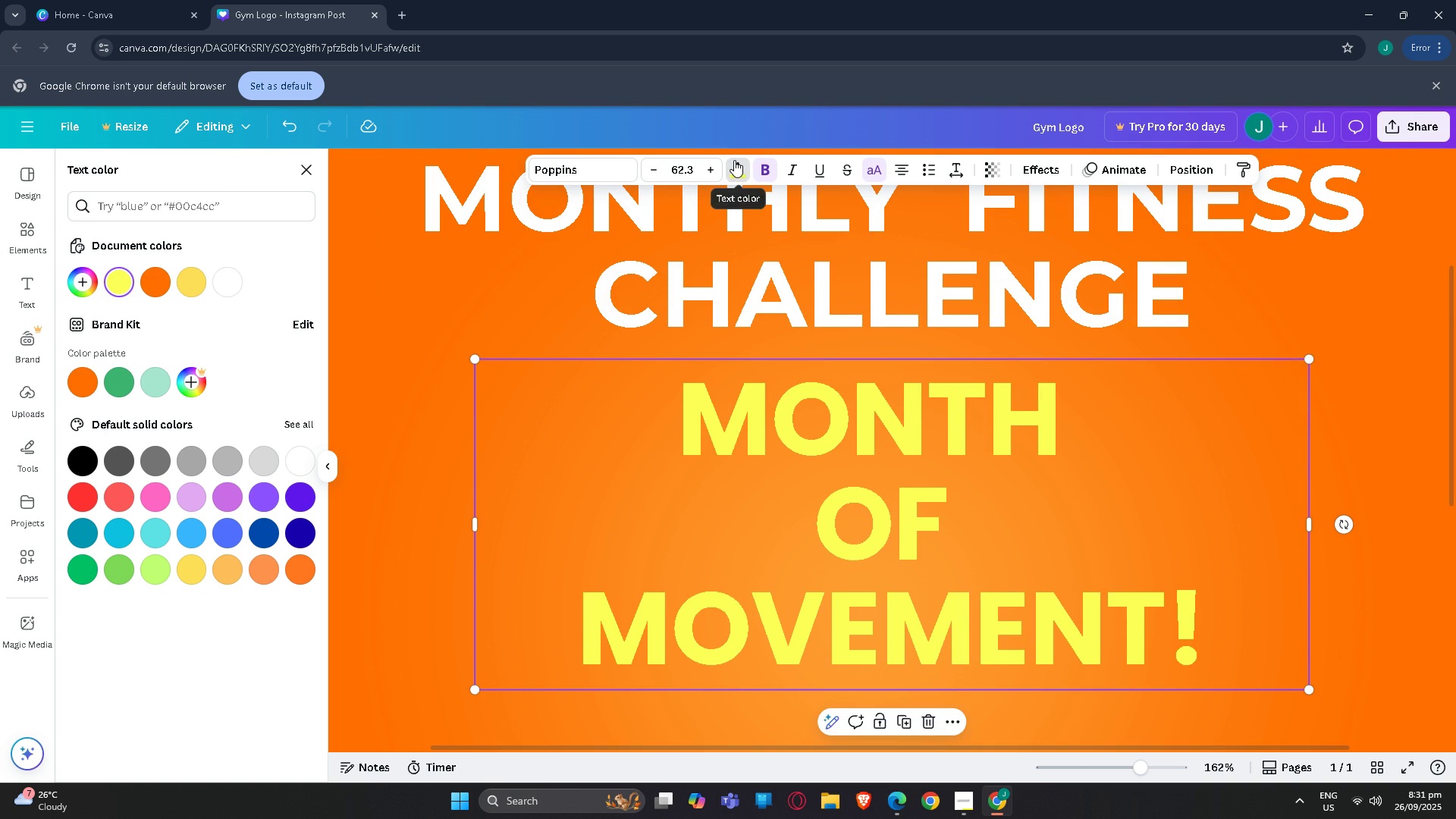 
left_click([734, 160])
 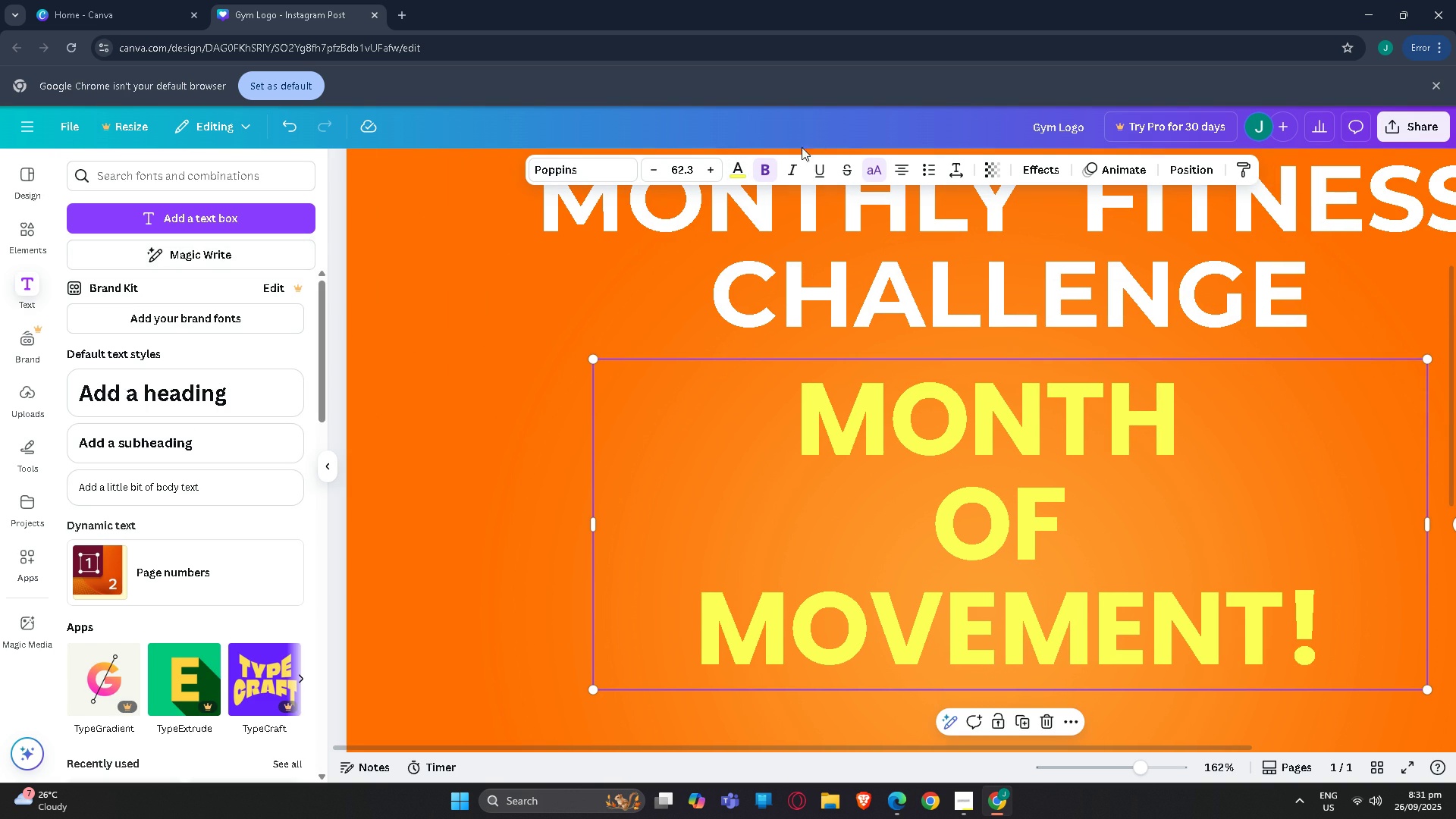 
left_click([743, 166])
 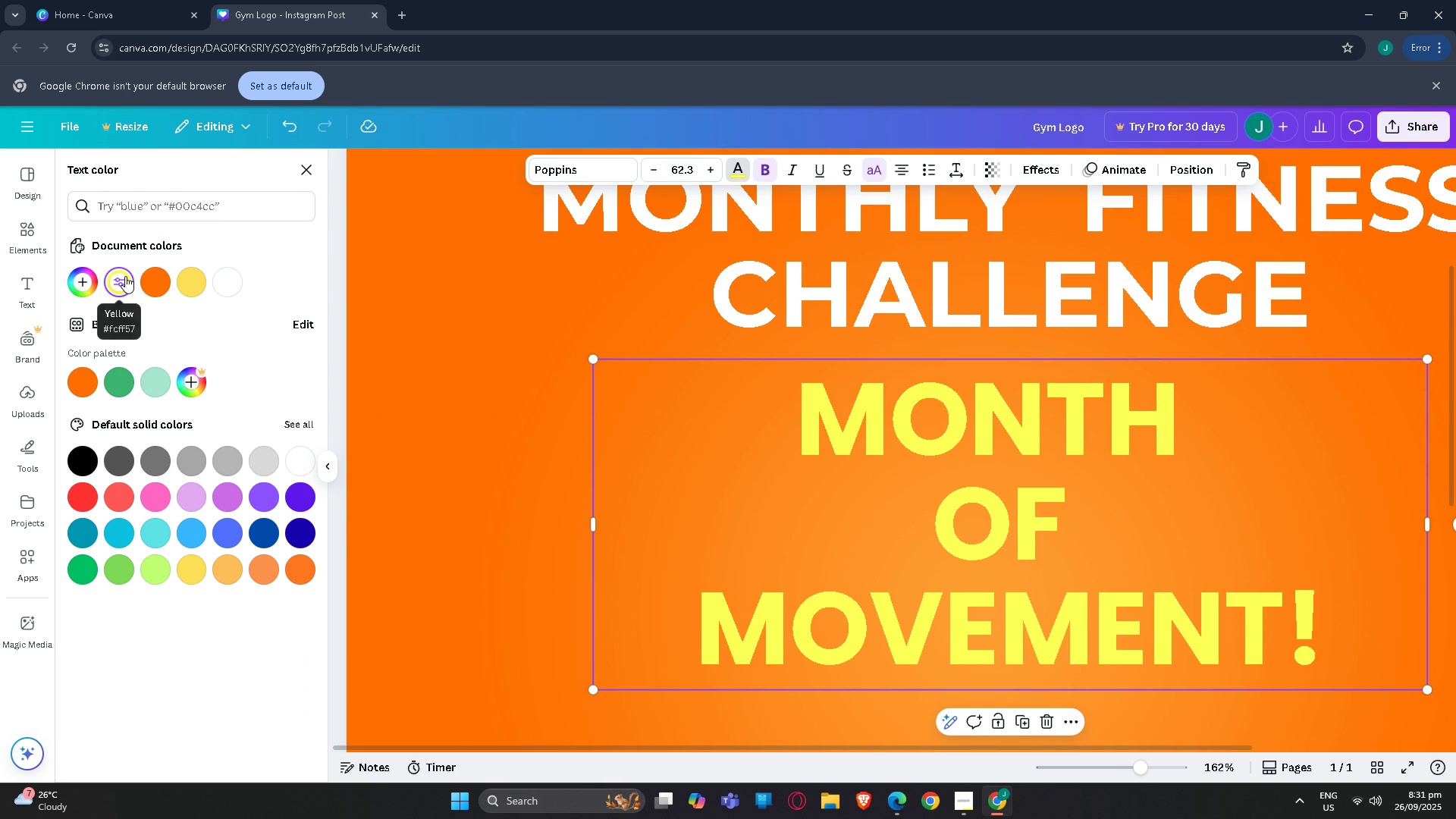 
left_click([125, 278])
 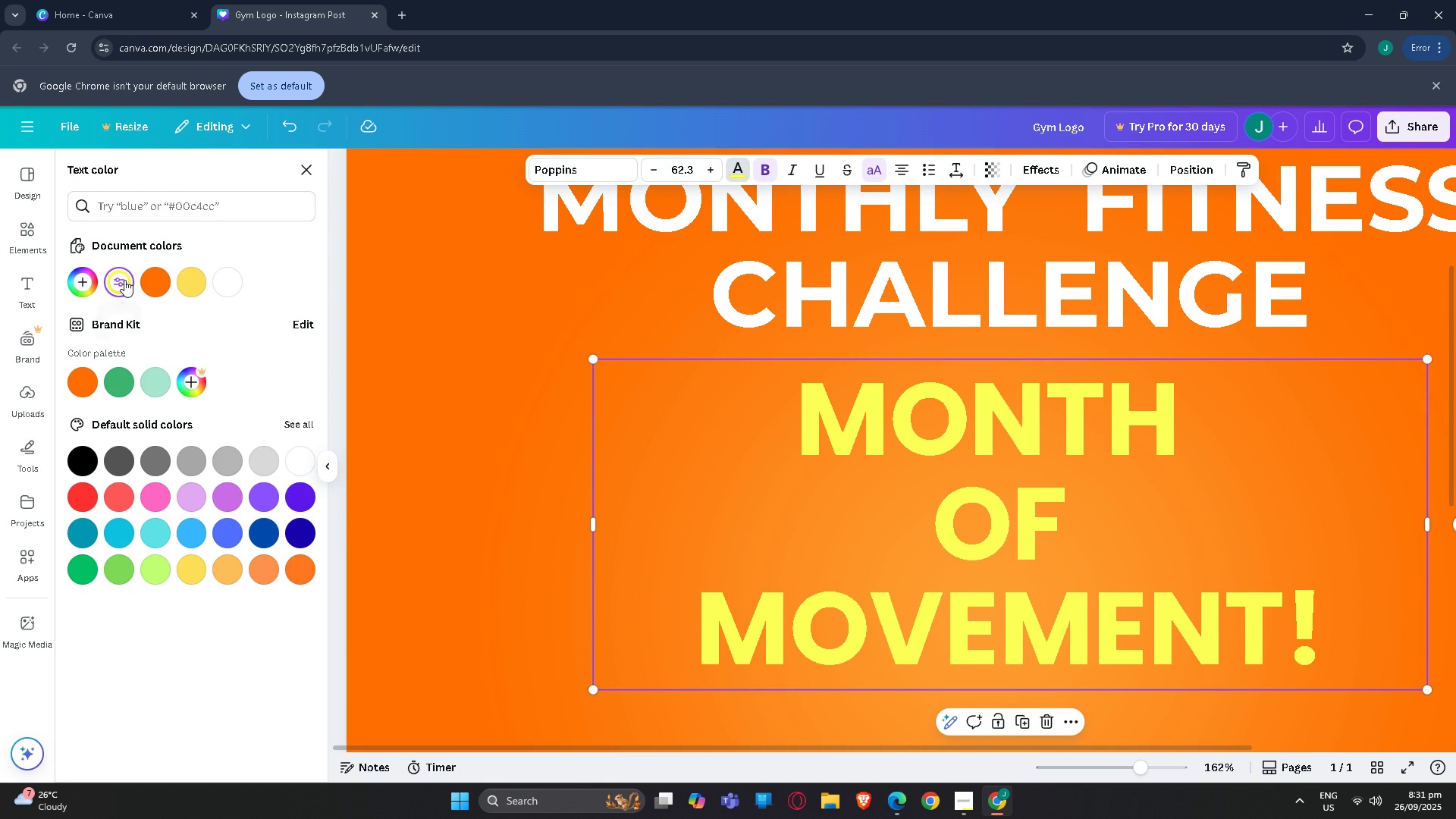 
left_click([124, 280])